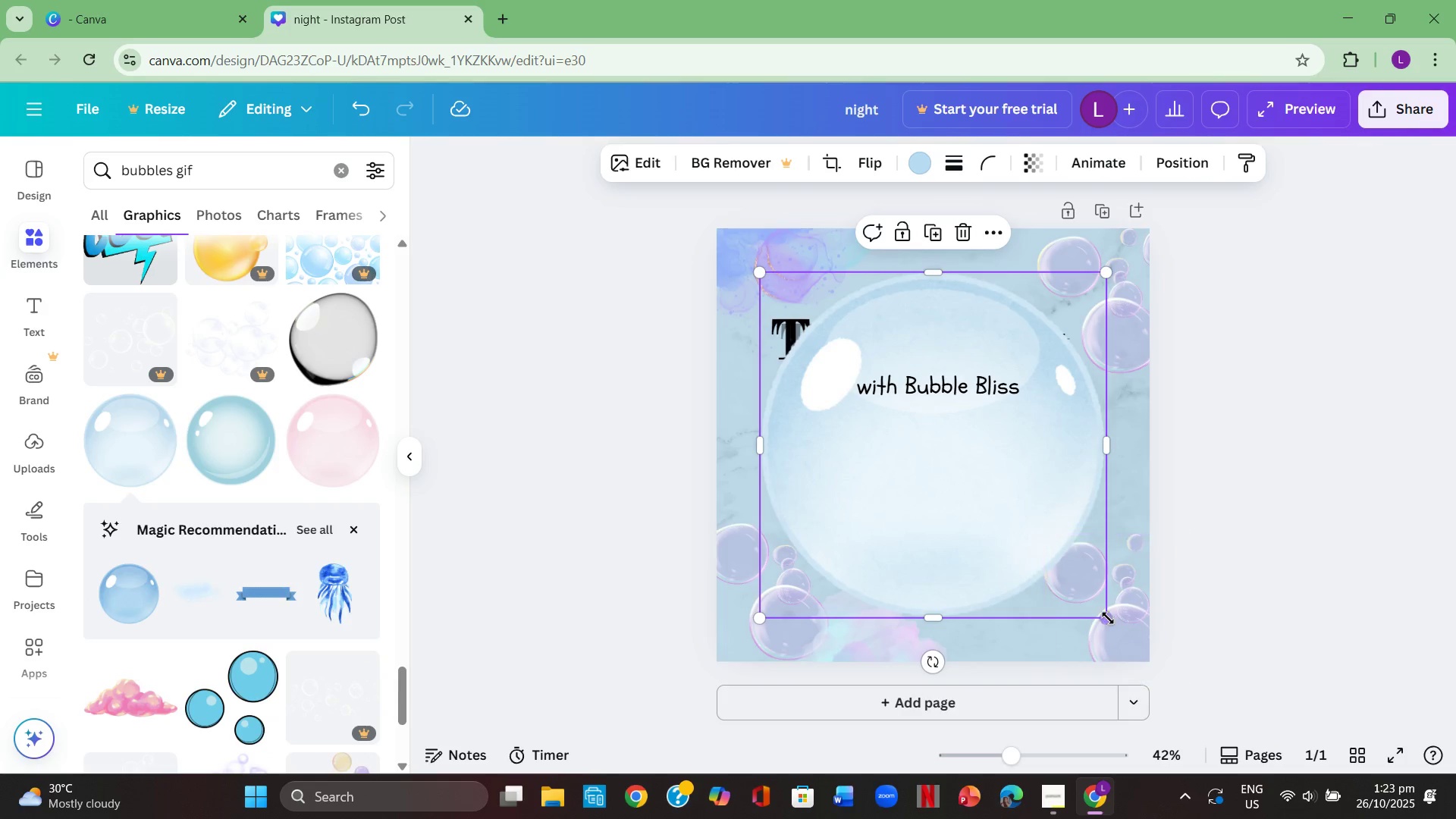 
left_click_drag(start_coordinate=[1107, 618], to_coordinate=[847, 338])
 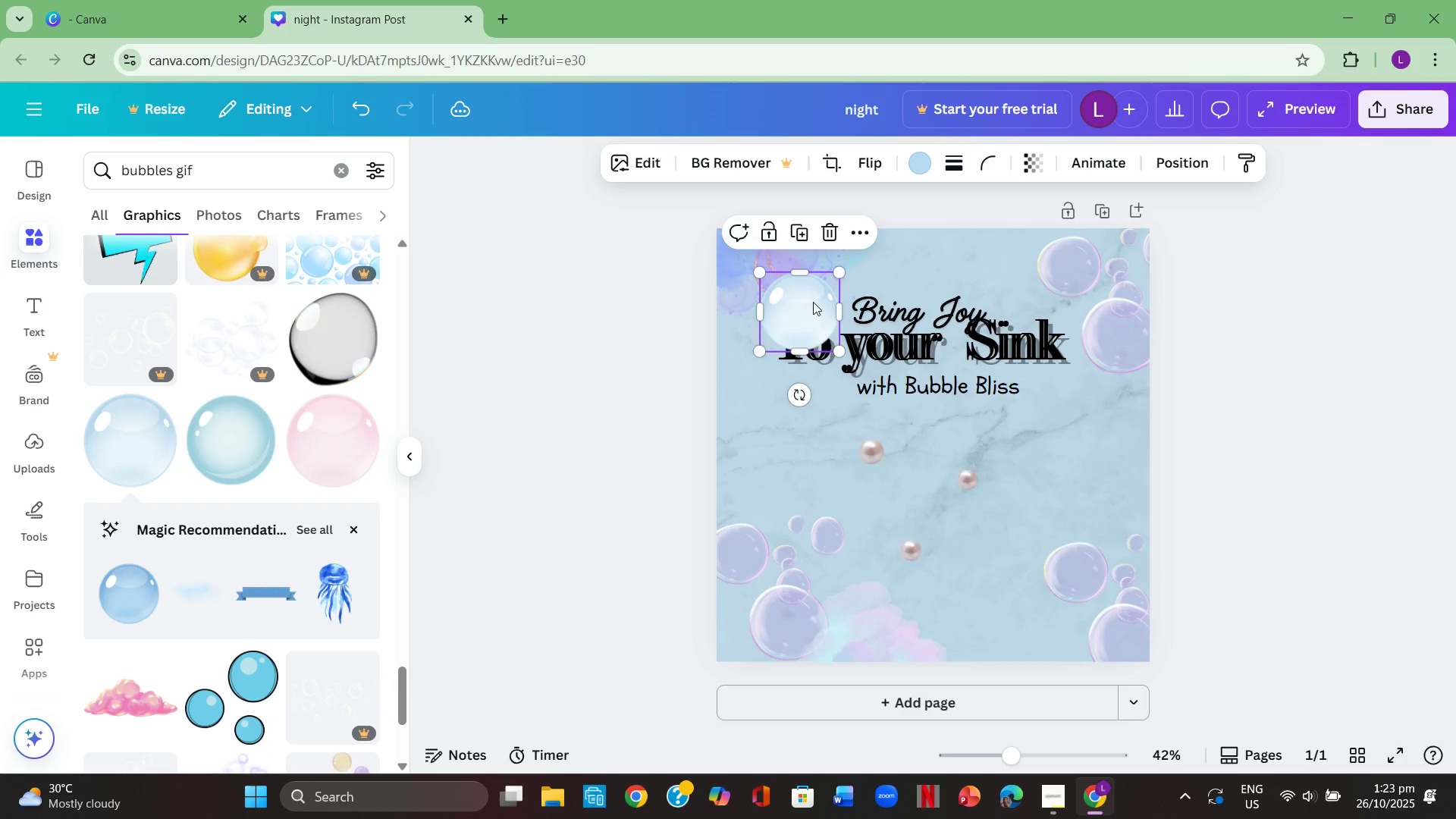 
left_click_drag(start_coordinate=[811, 301], to_coordinate=[830, 424])
 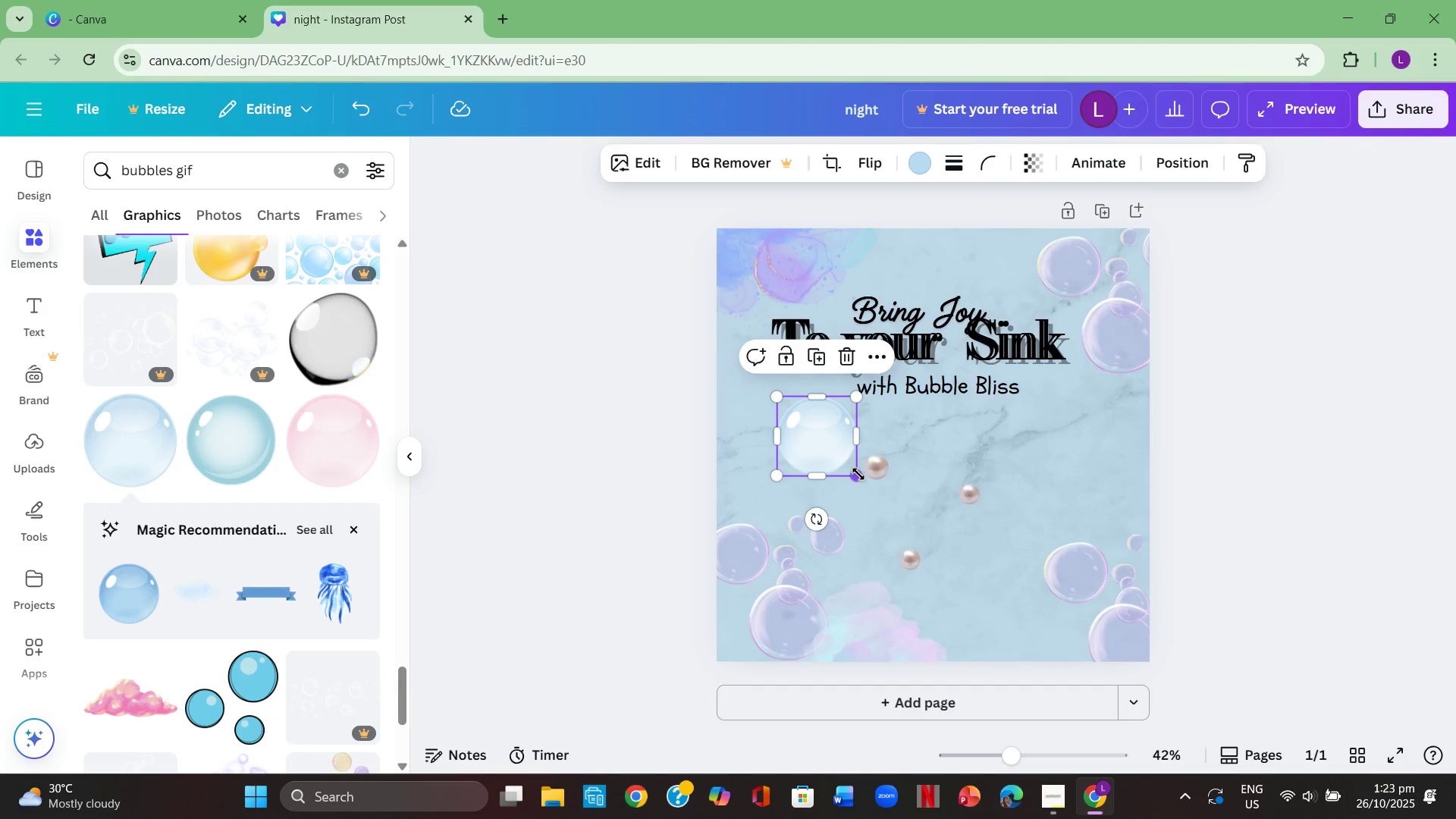 
left_click_drag(start_coordinate=[858, 475], to_coordinate=[839, 458])
 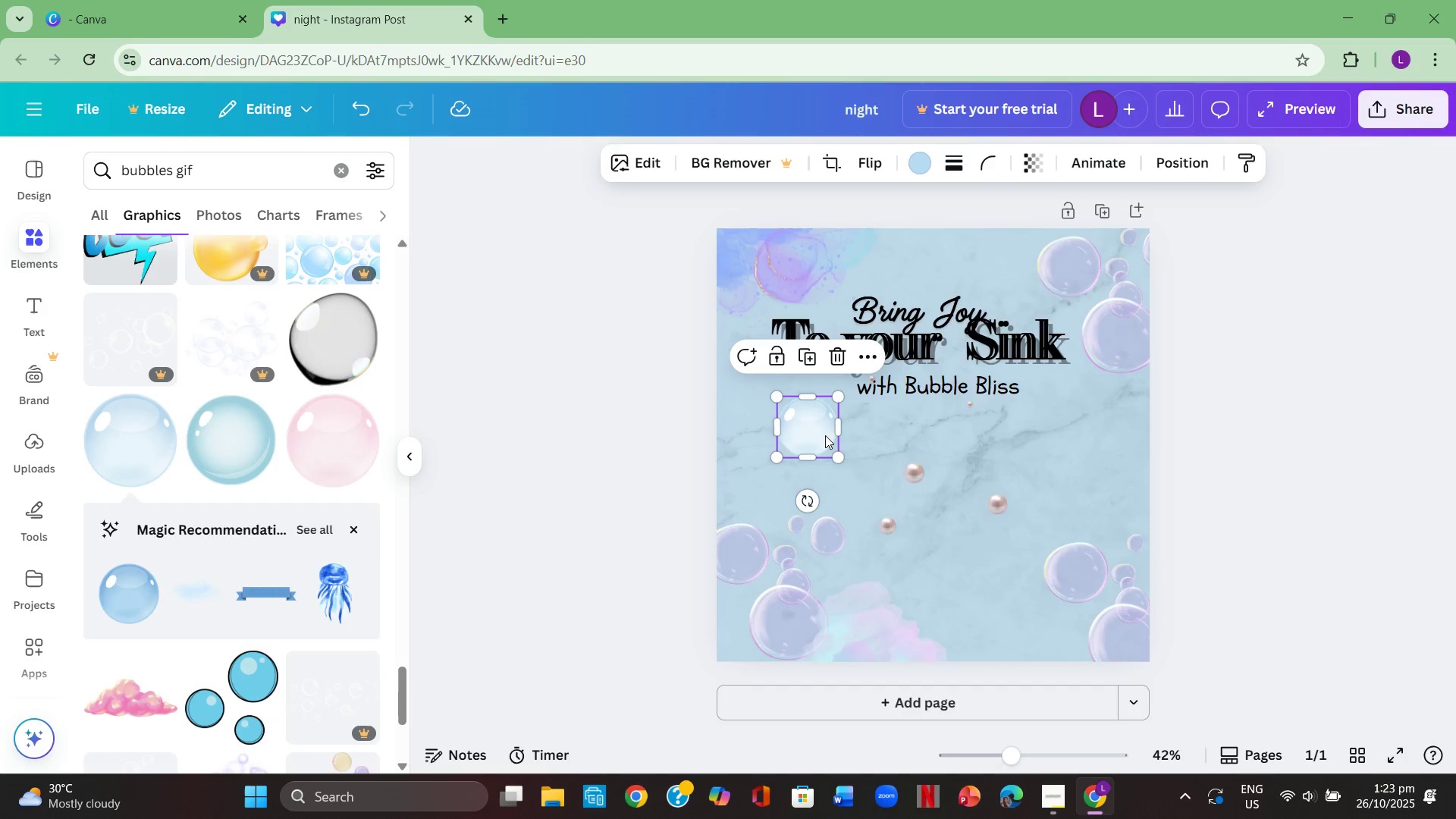 
left_click([825, 435])
 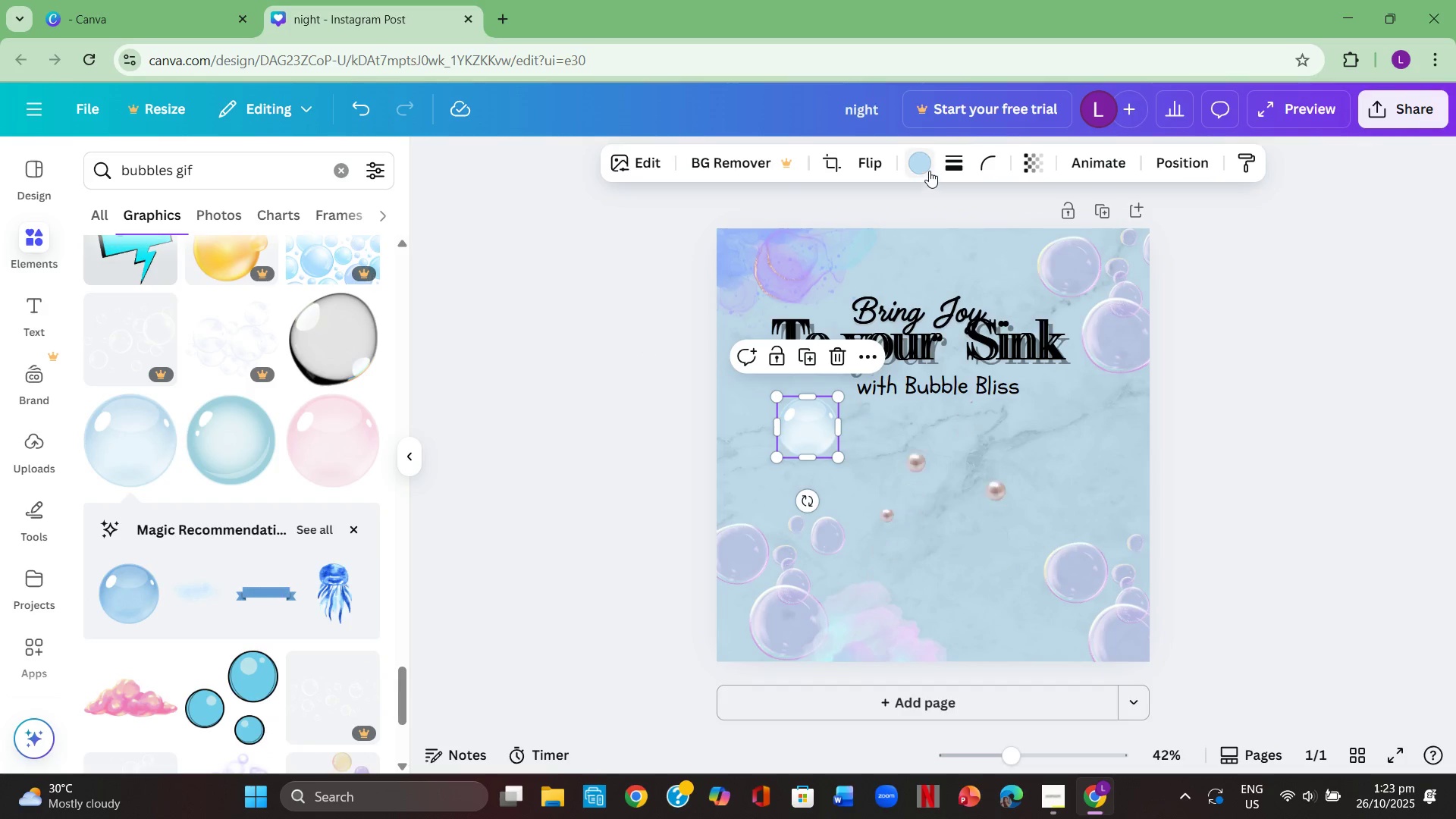 
left_click([929, 170])
 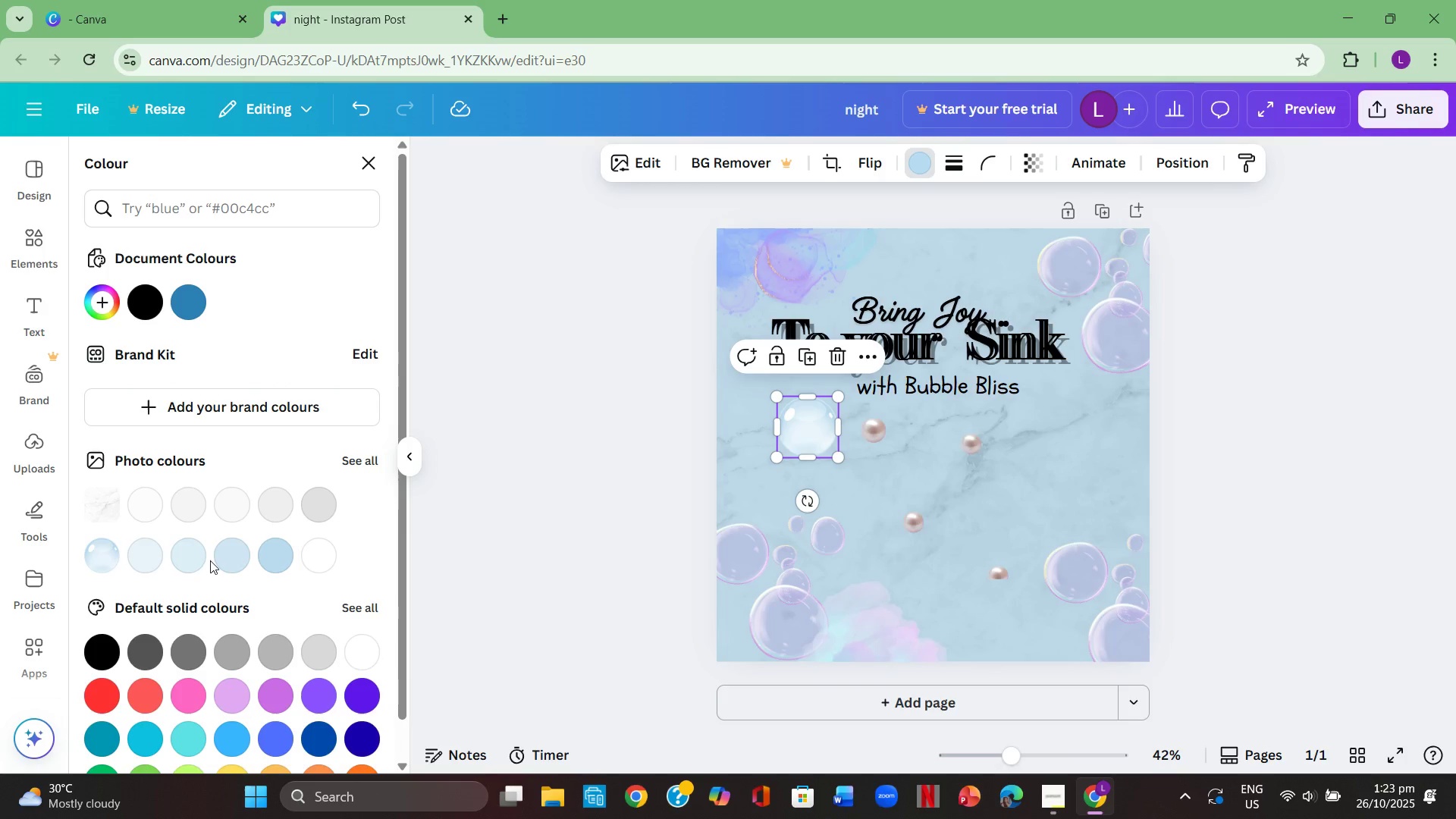 
left_click([179, 561])
 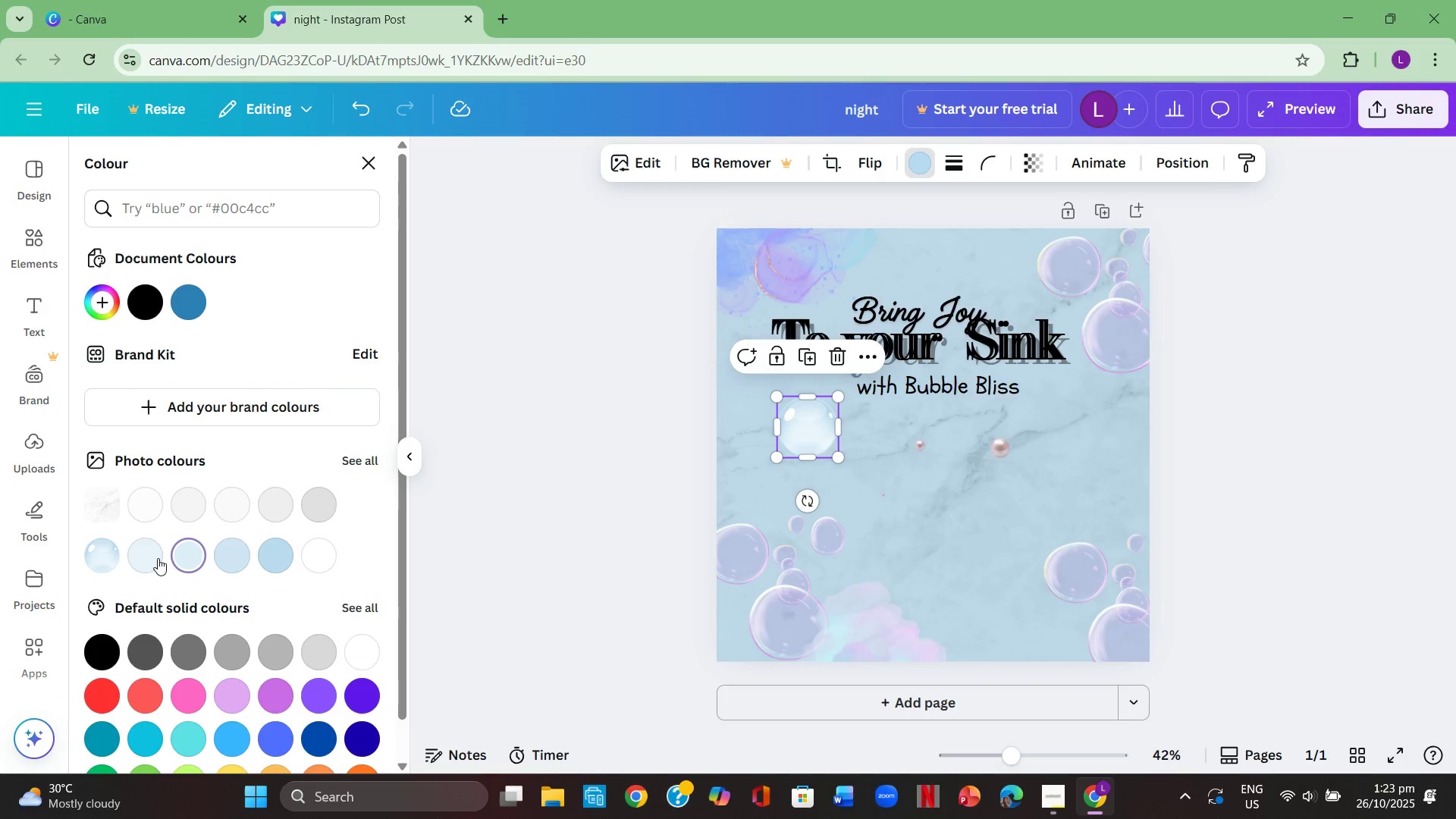 
left_click([158, 558])
 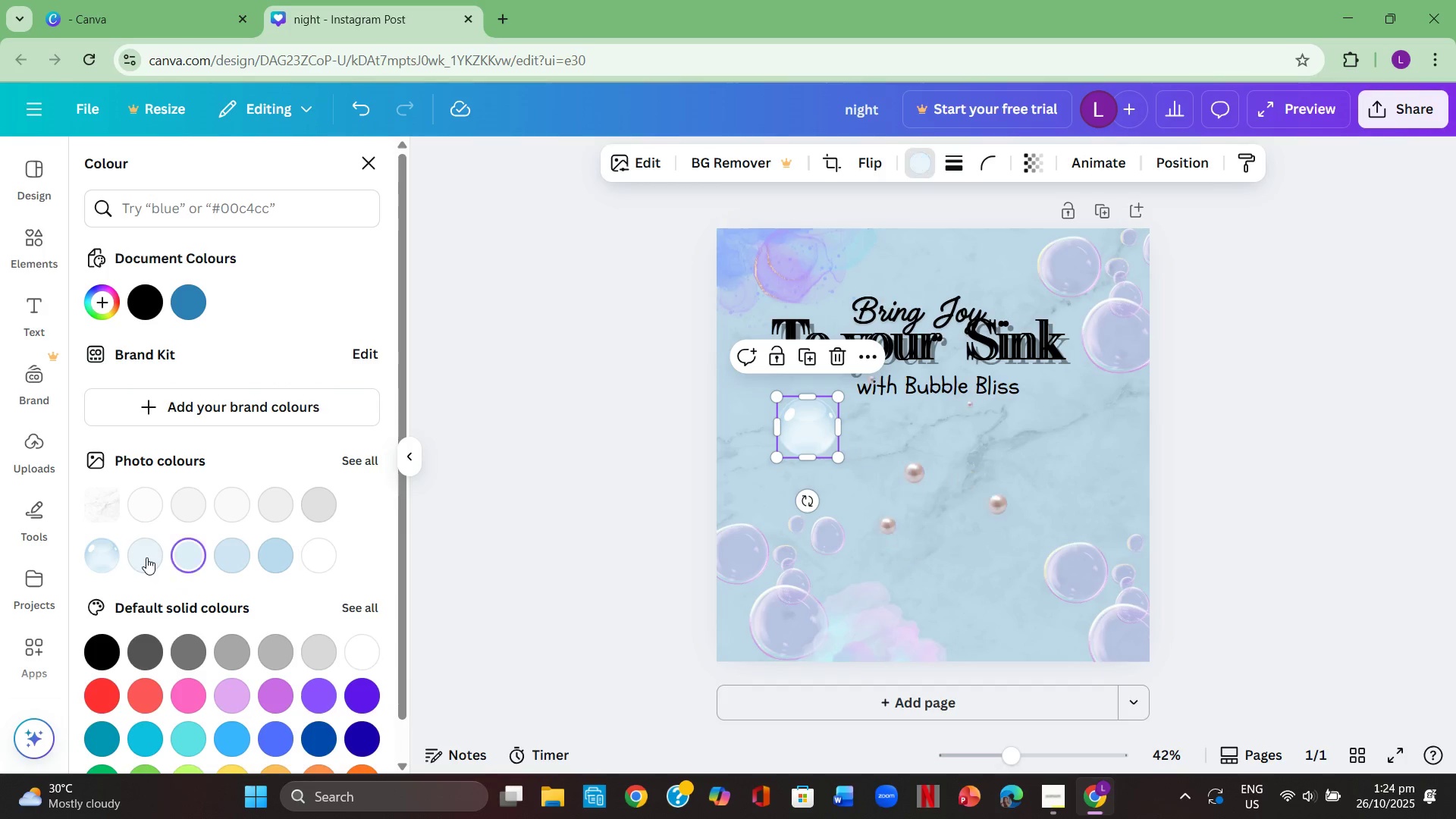 
left_click([146, 557])
 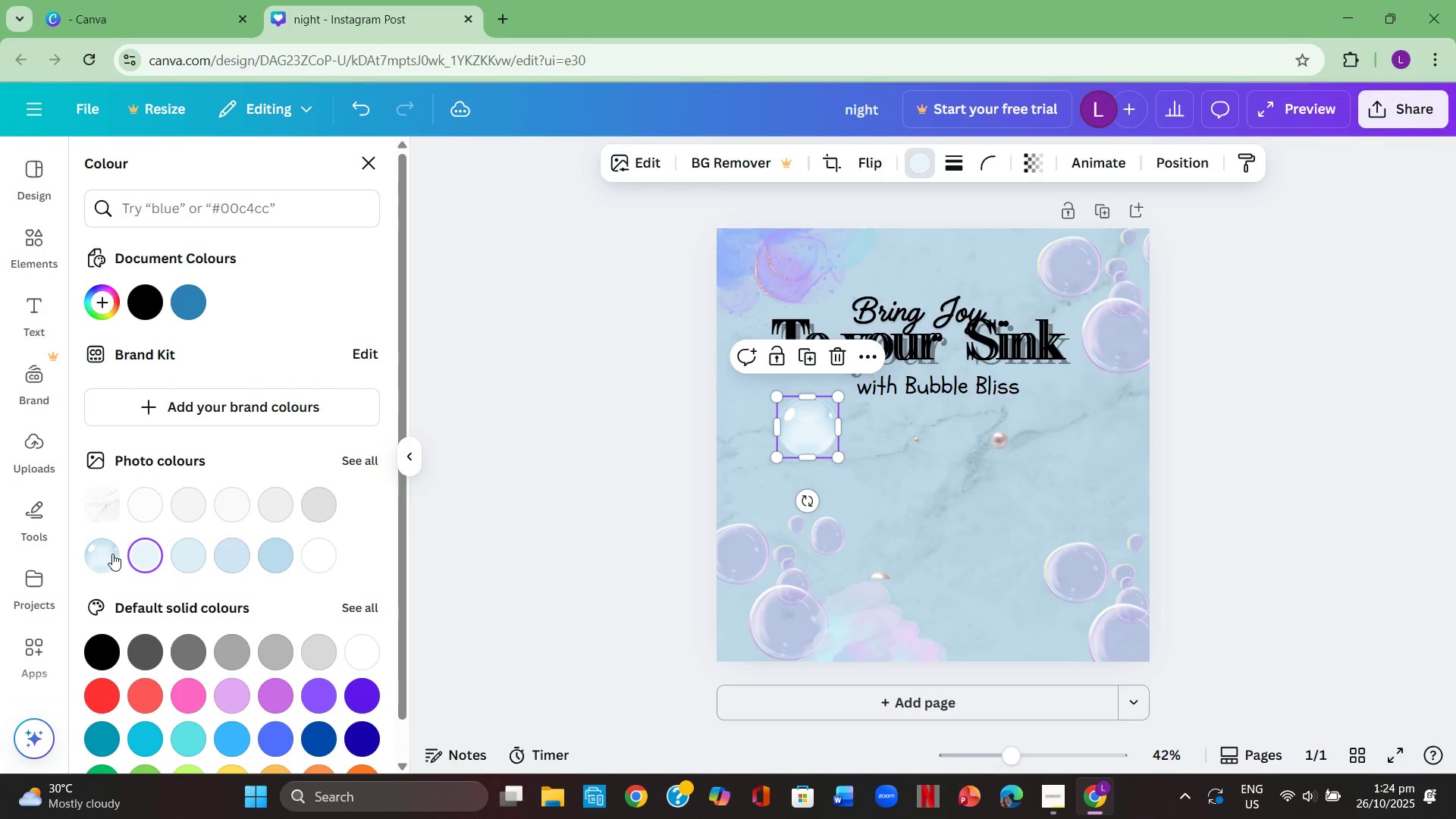 
left_click([112, 554])
 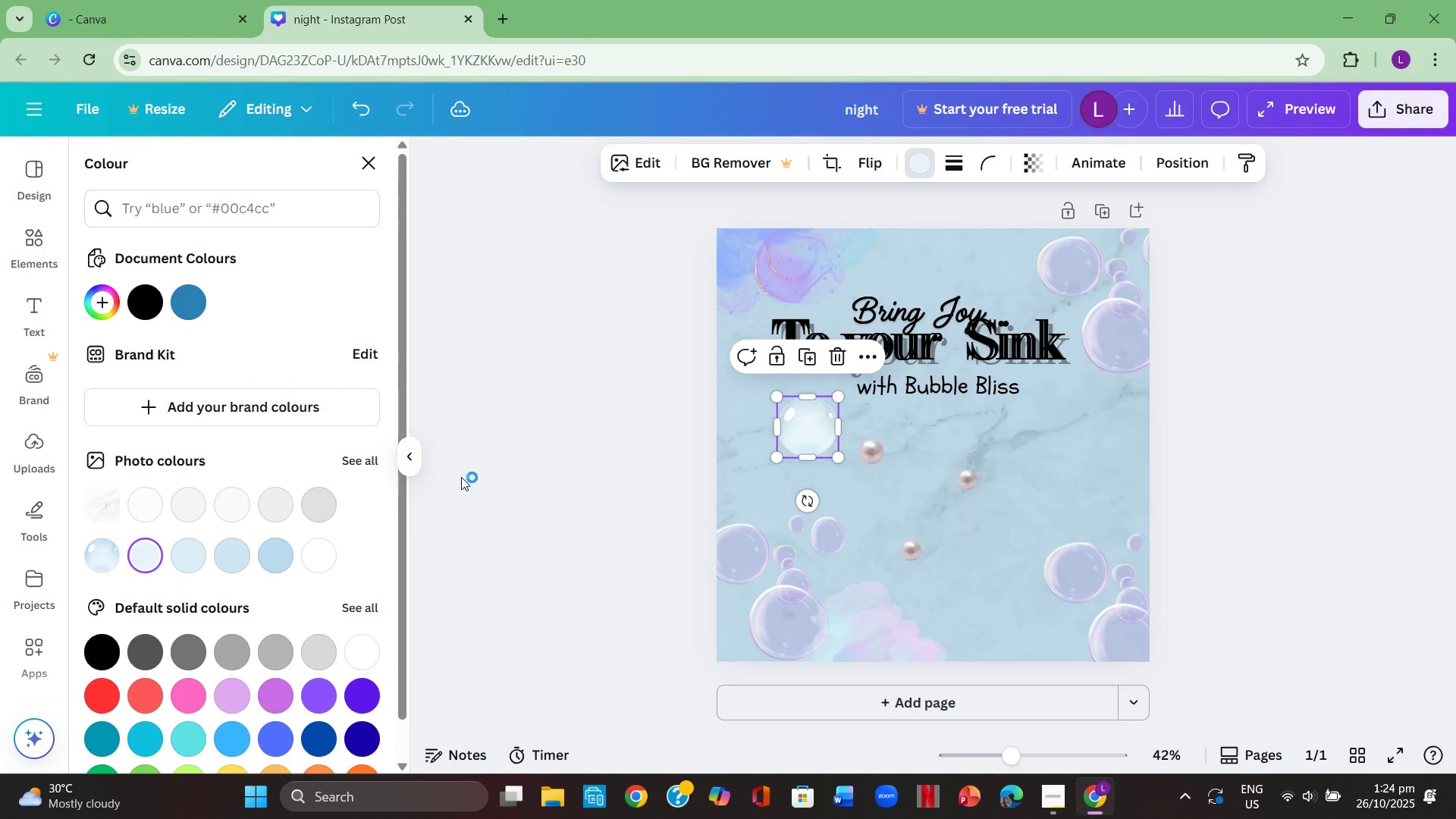 
double_click([461, 477])
 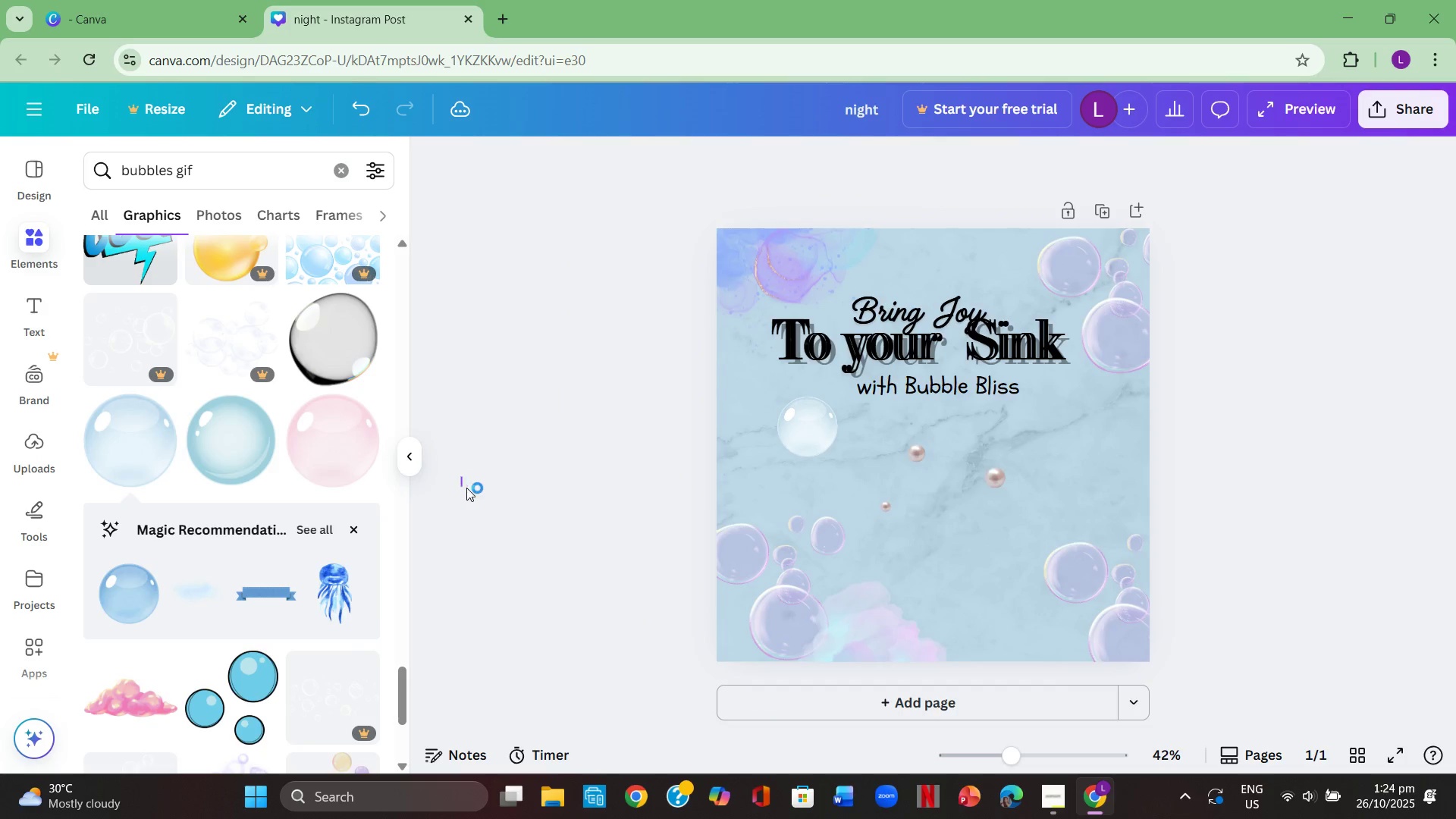 
left_click([516, 314])
 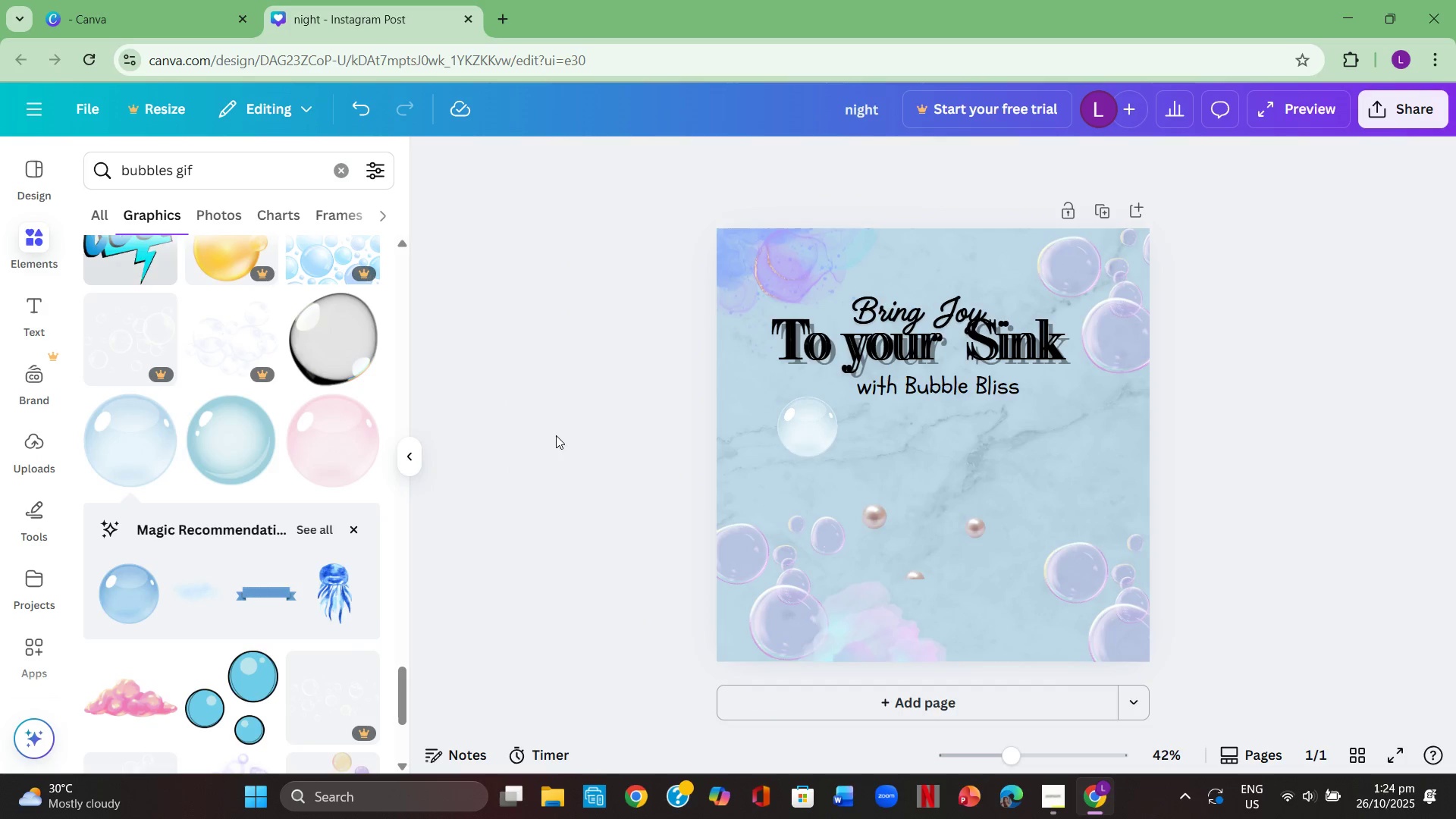 
left_click([556, 435])
 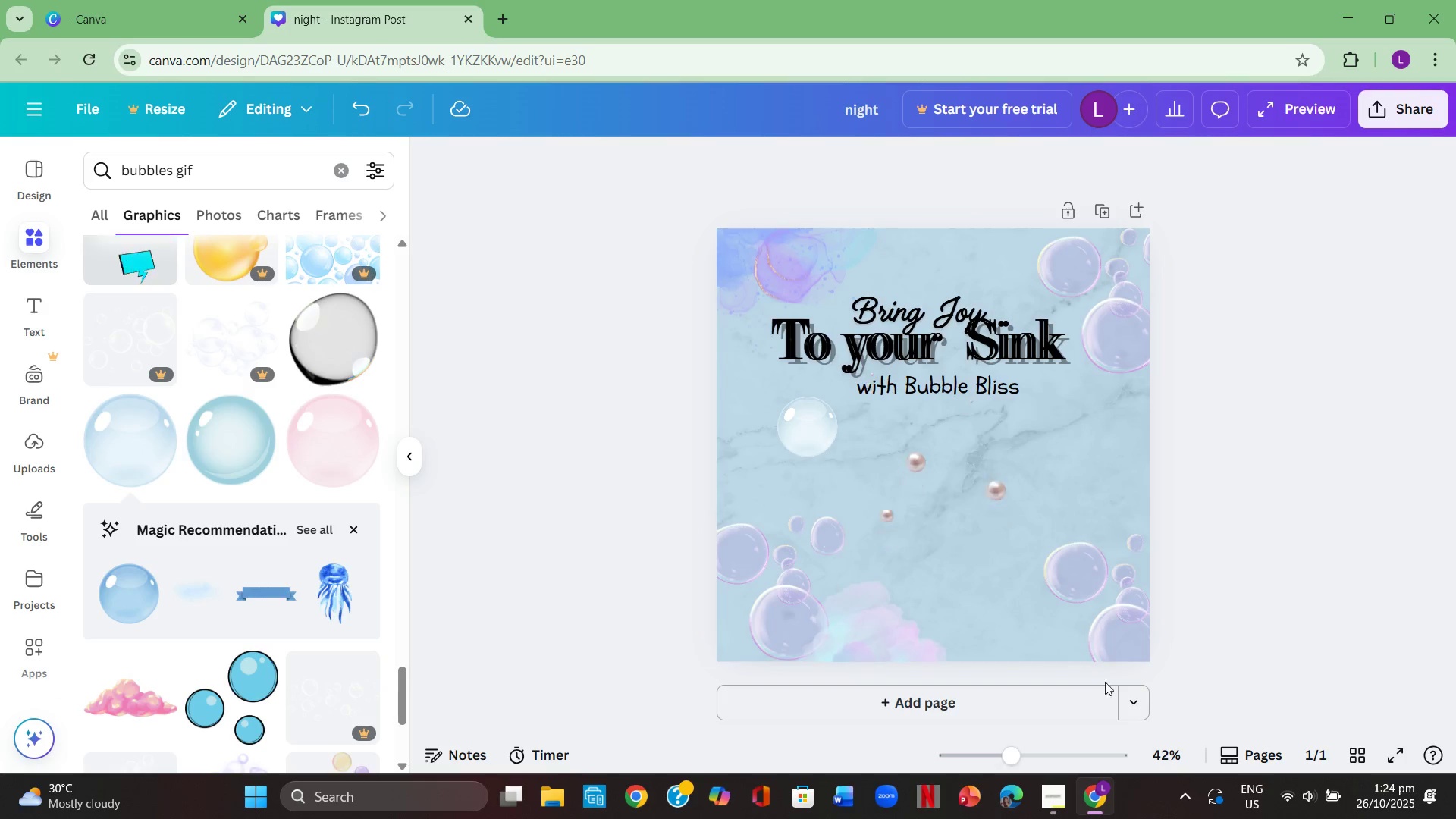 
left_click_drag(start_coordinate=[1129, 600], to_coordinate=[1140, 440])
 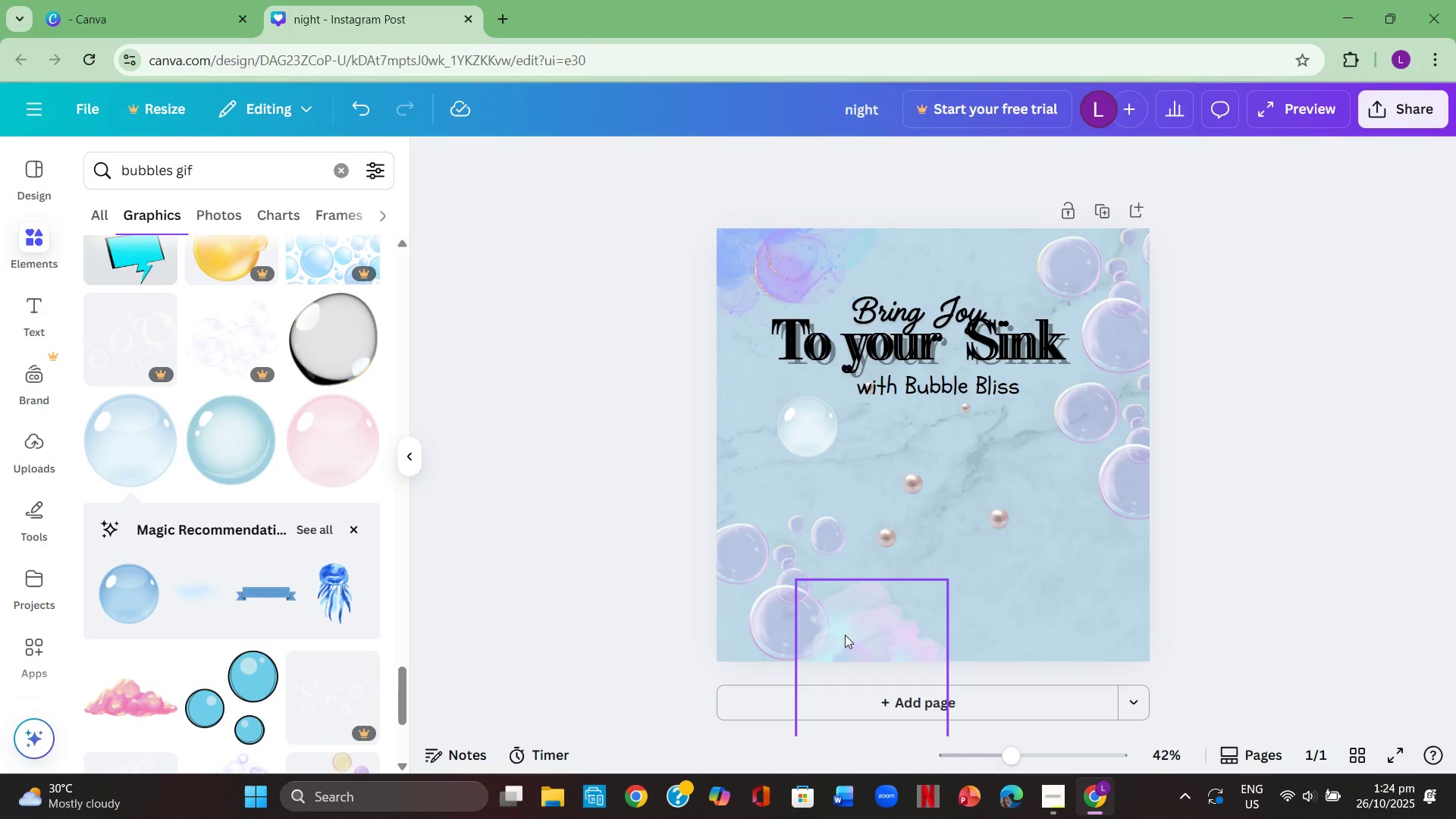 
left_click_drag(start_coordinate=[779, 576], to_coordinate=[1138, 566])
 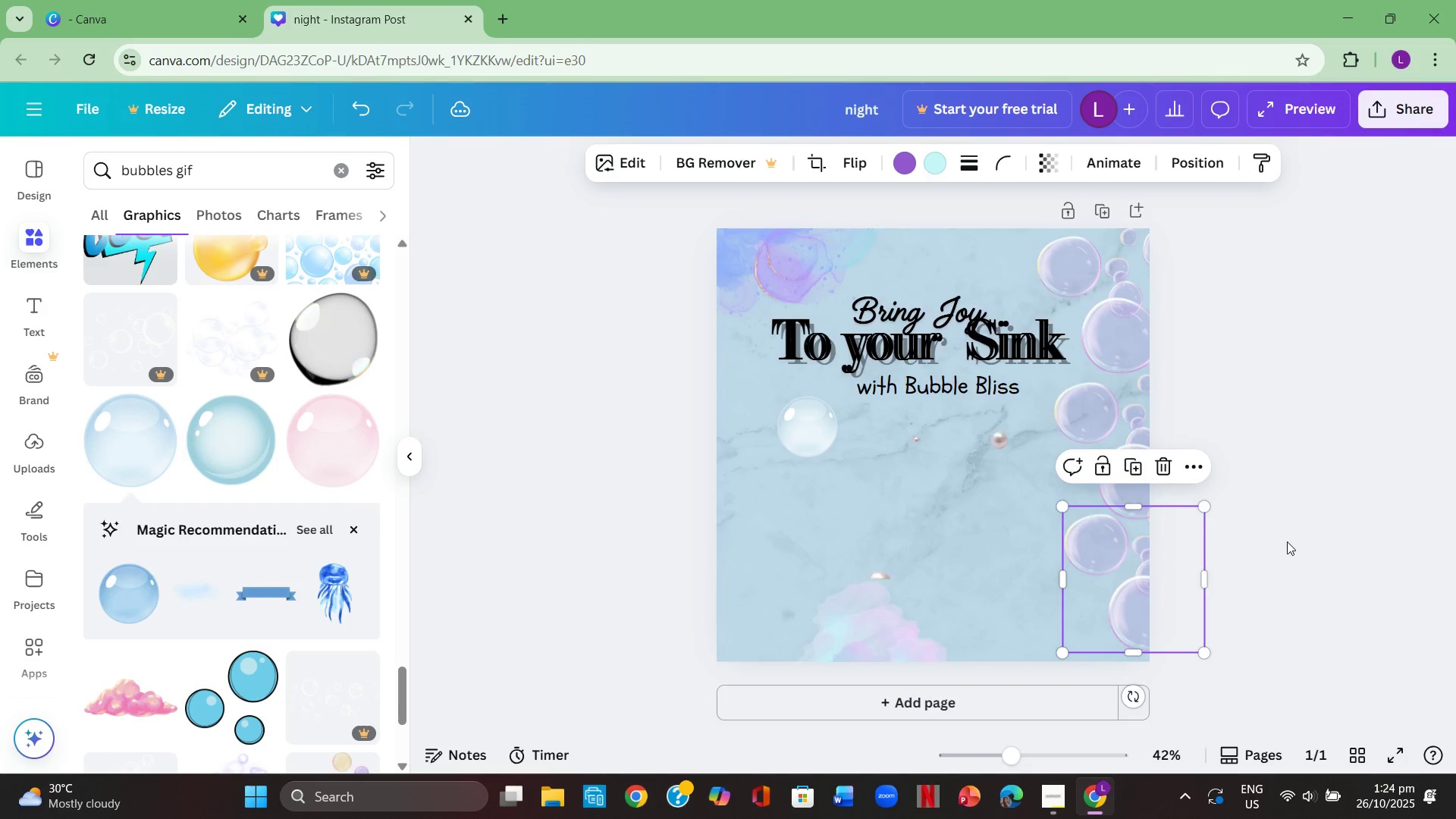 
left_click([1287, 541])
 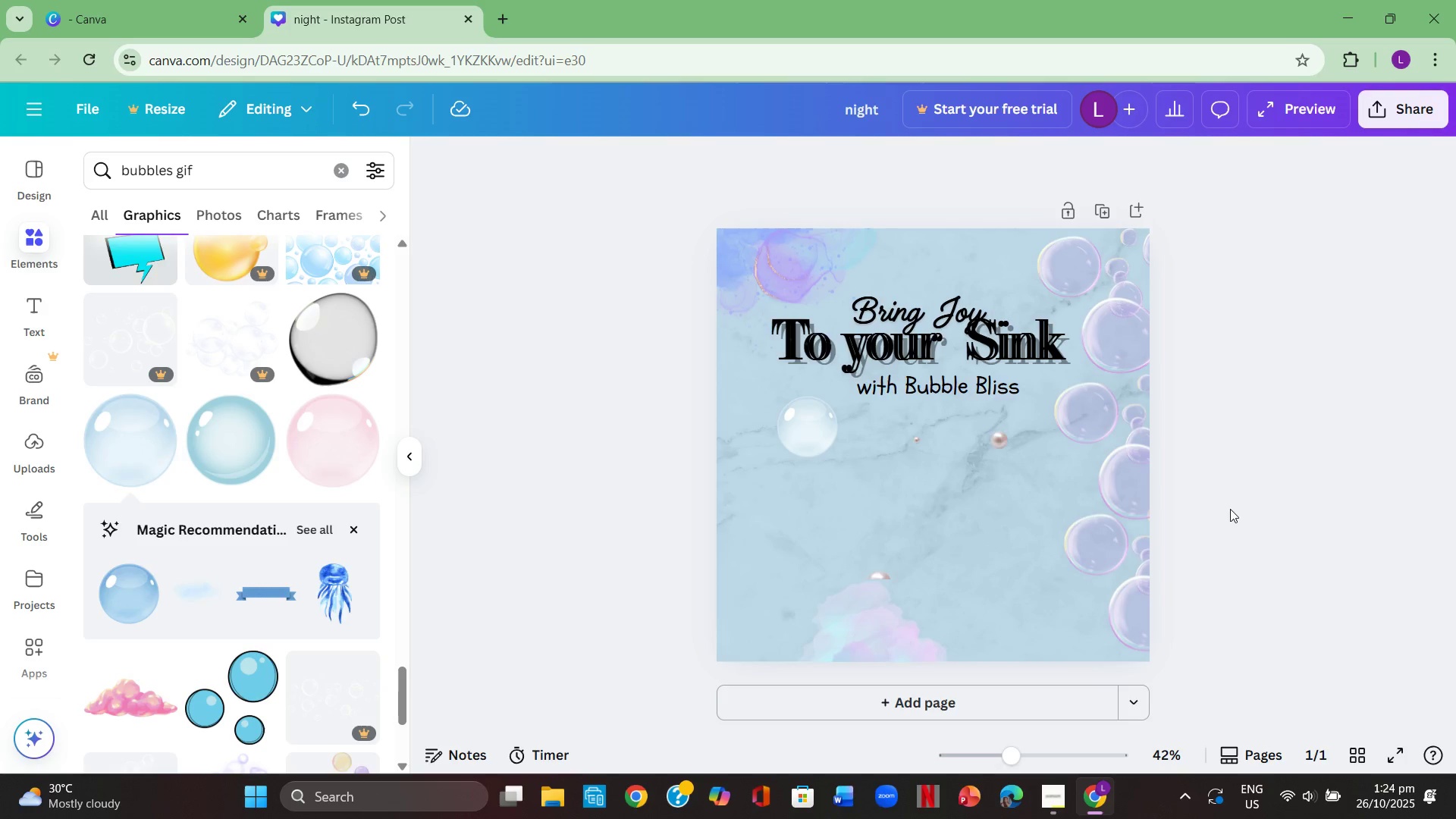 
left_click_drag(start_coordinate=[873, 612], to_coordinate=[773, 606])
 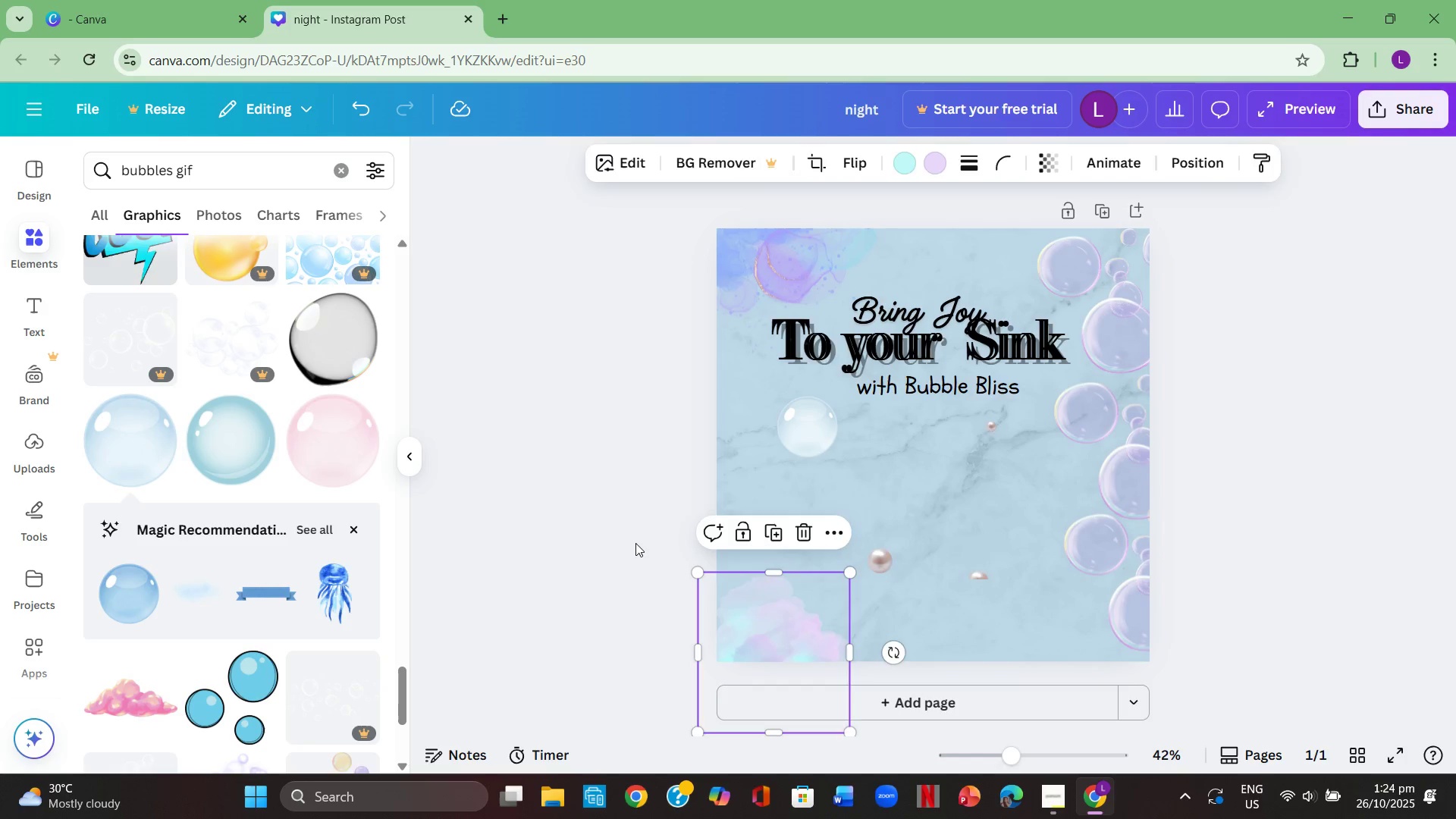 
left_click([635, 543])
 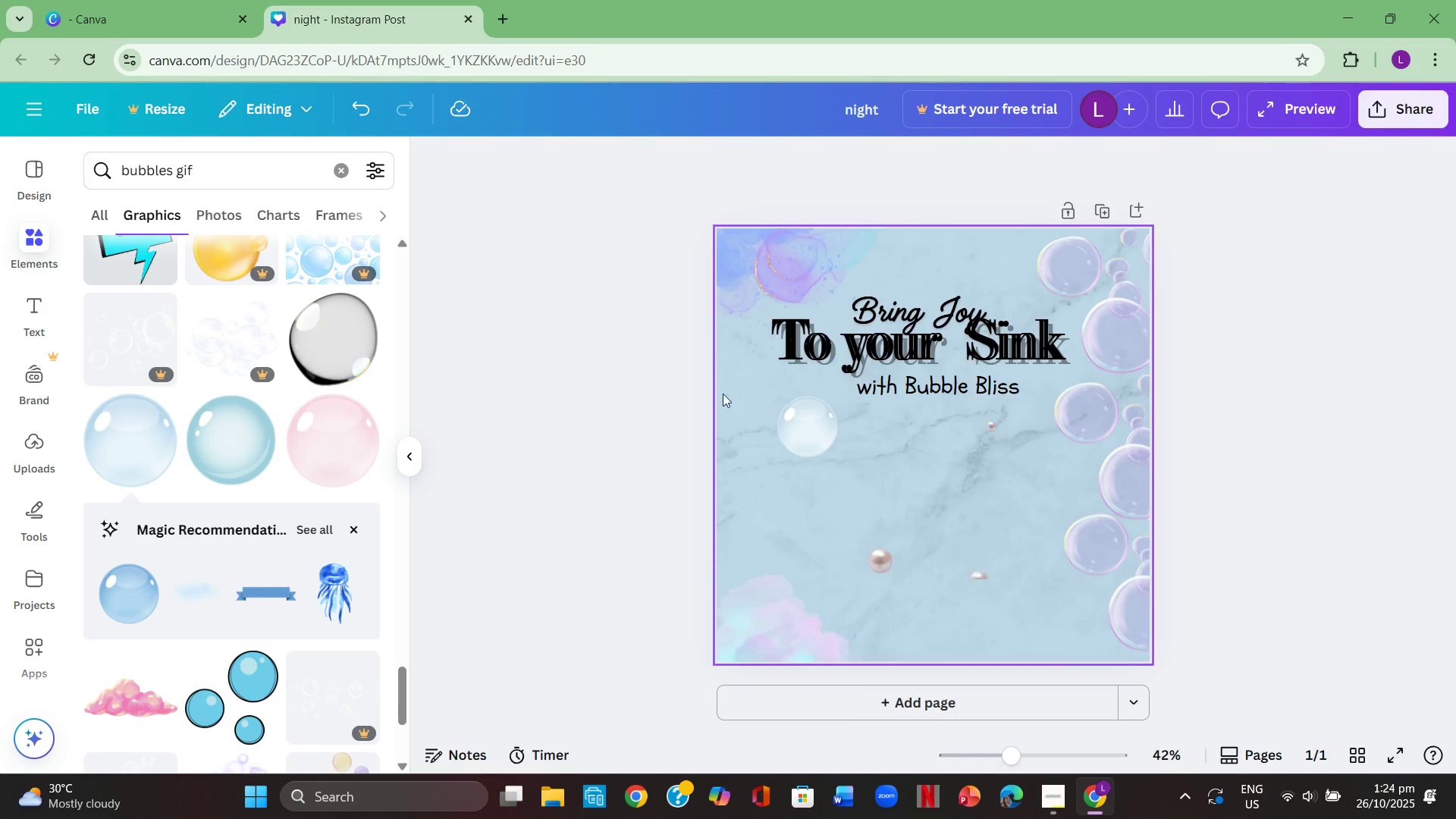 
left_click([809, 269])
 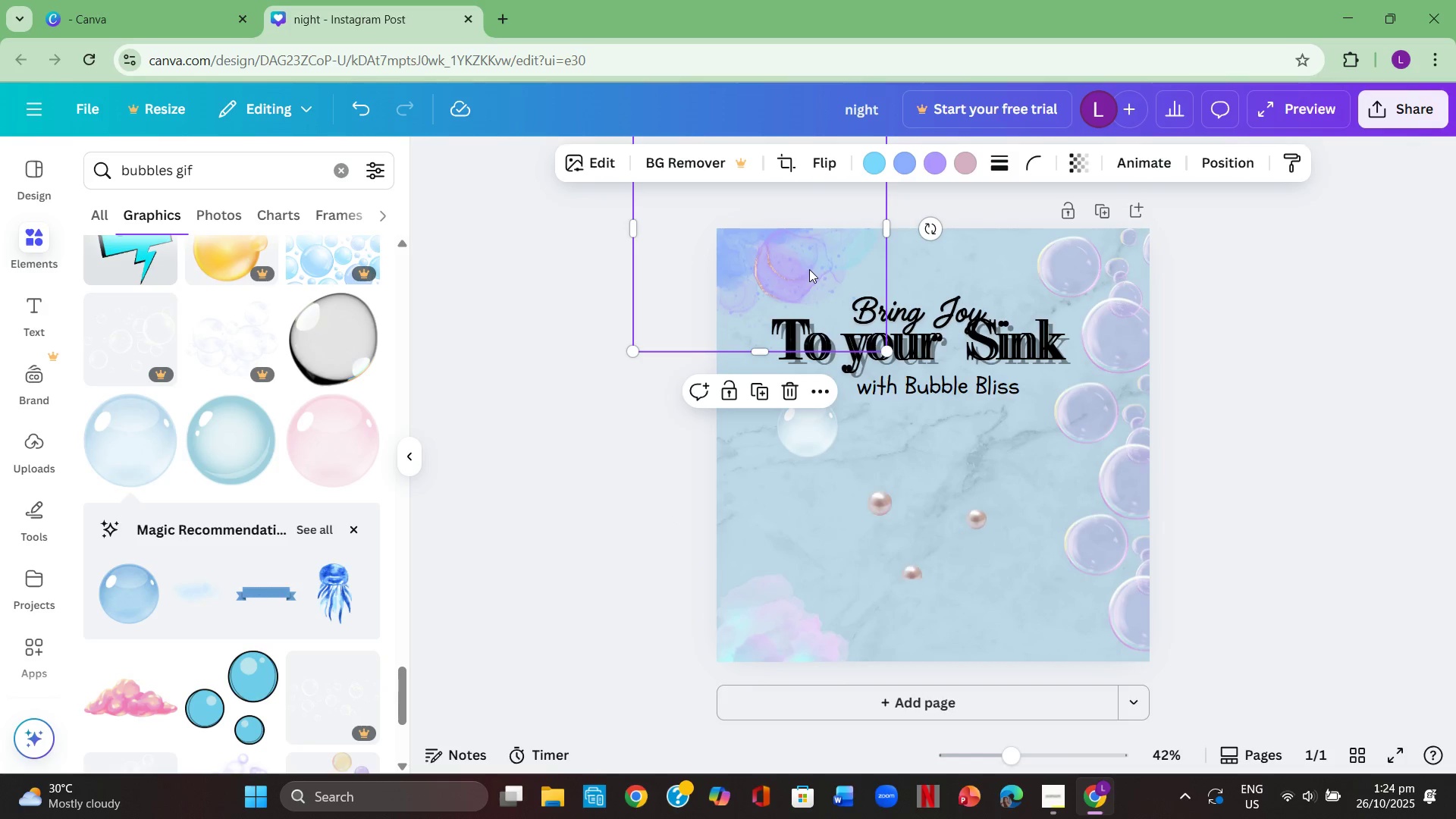 
key(Backspace)
 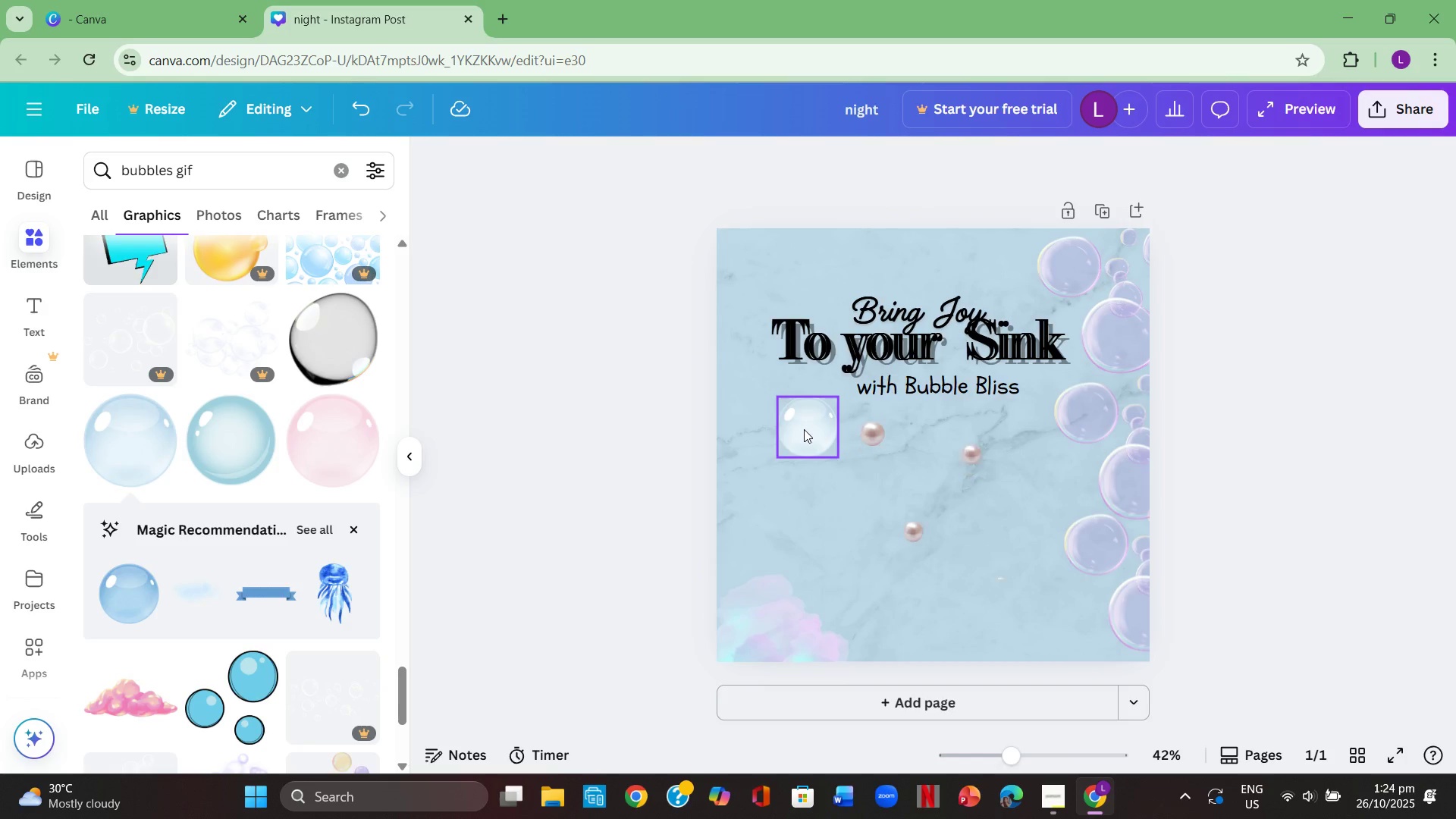 
scroll: coordinate [135, 455], scroll_direction: down, amount: 5.0
 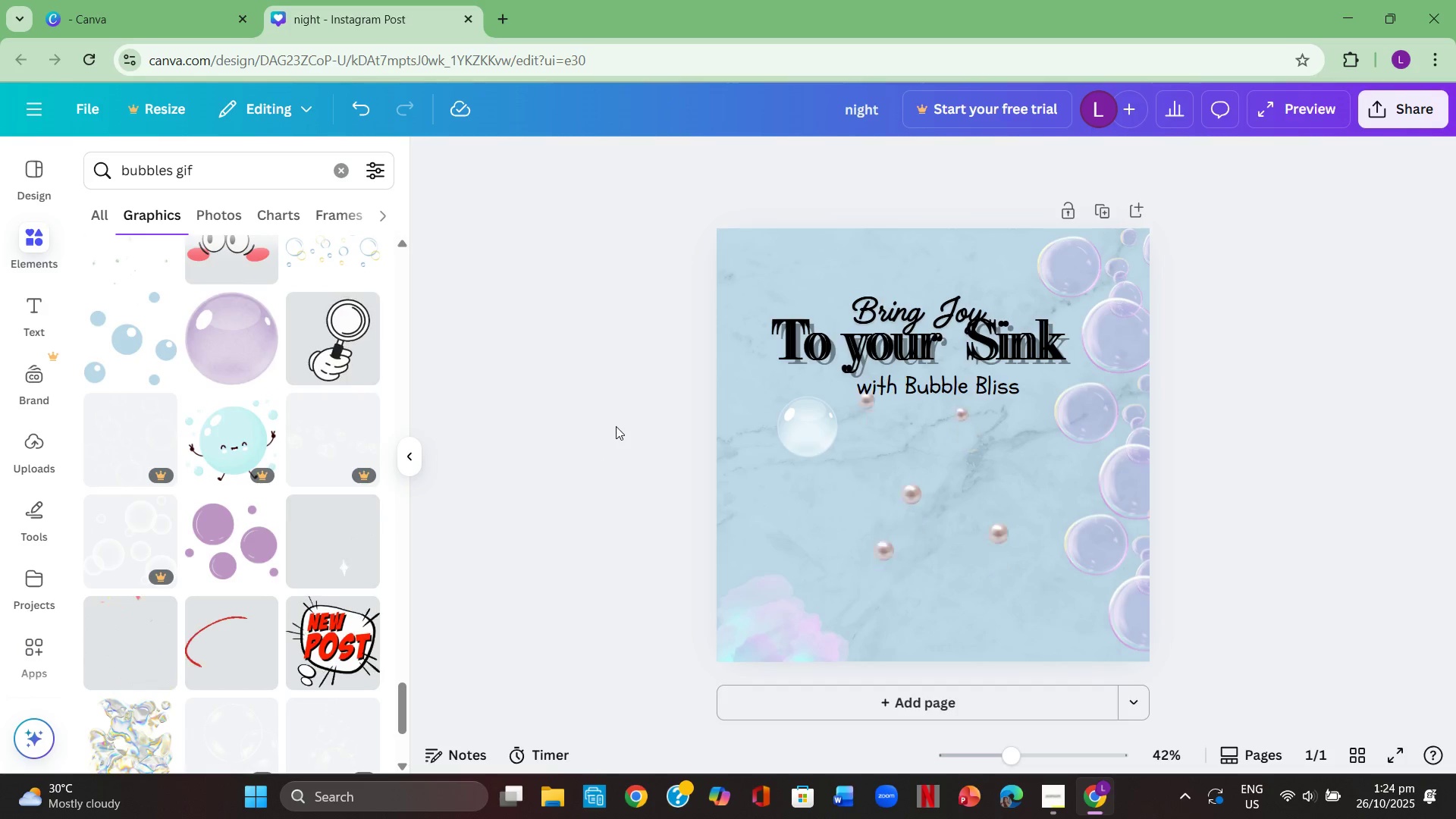 
left_click([600, 438])
 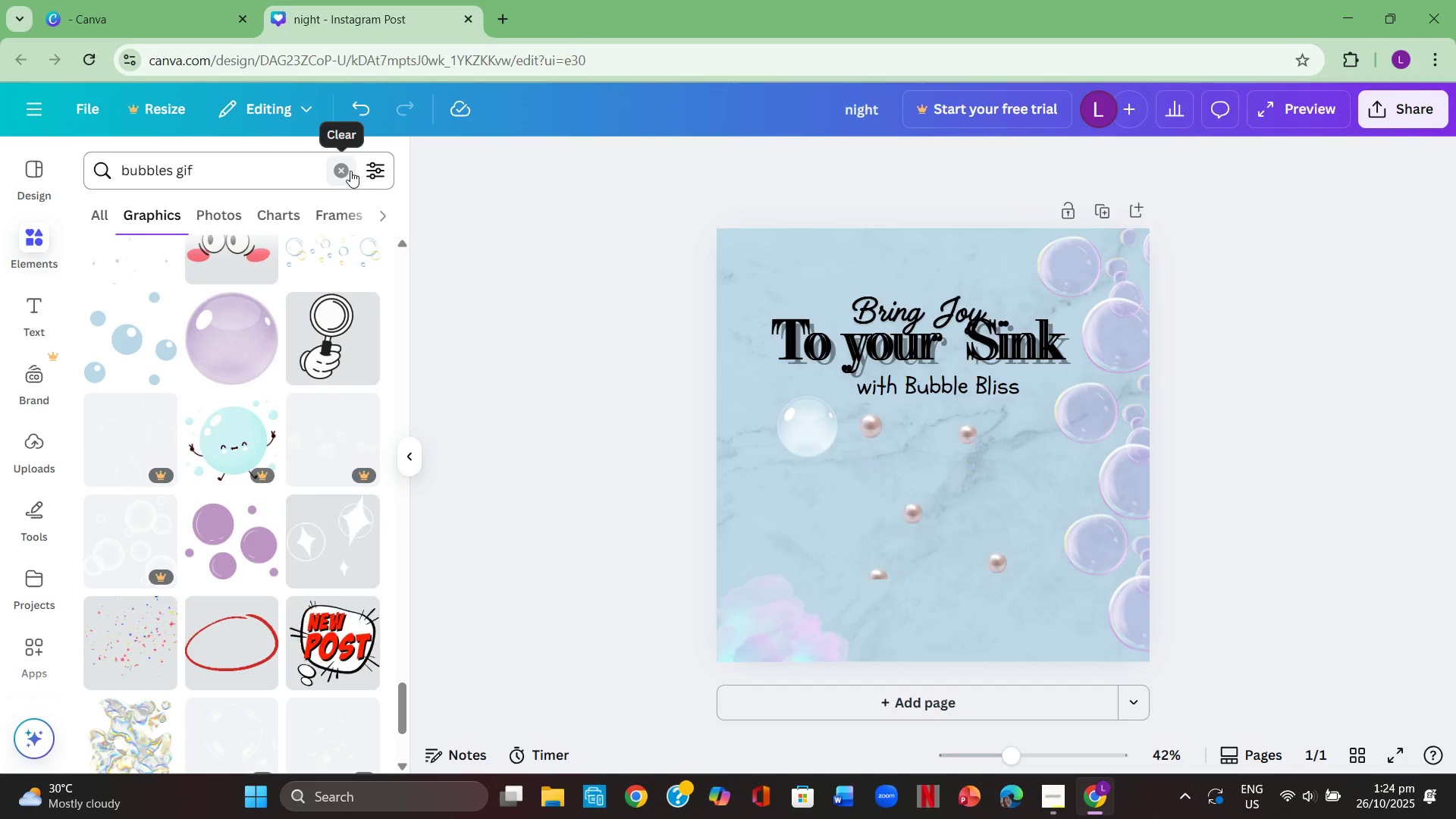 
double_click([275, 175])
 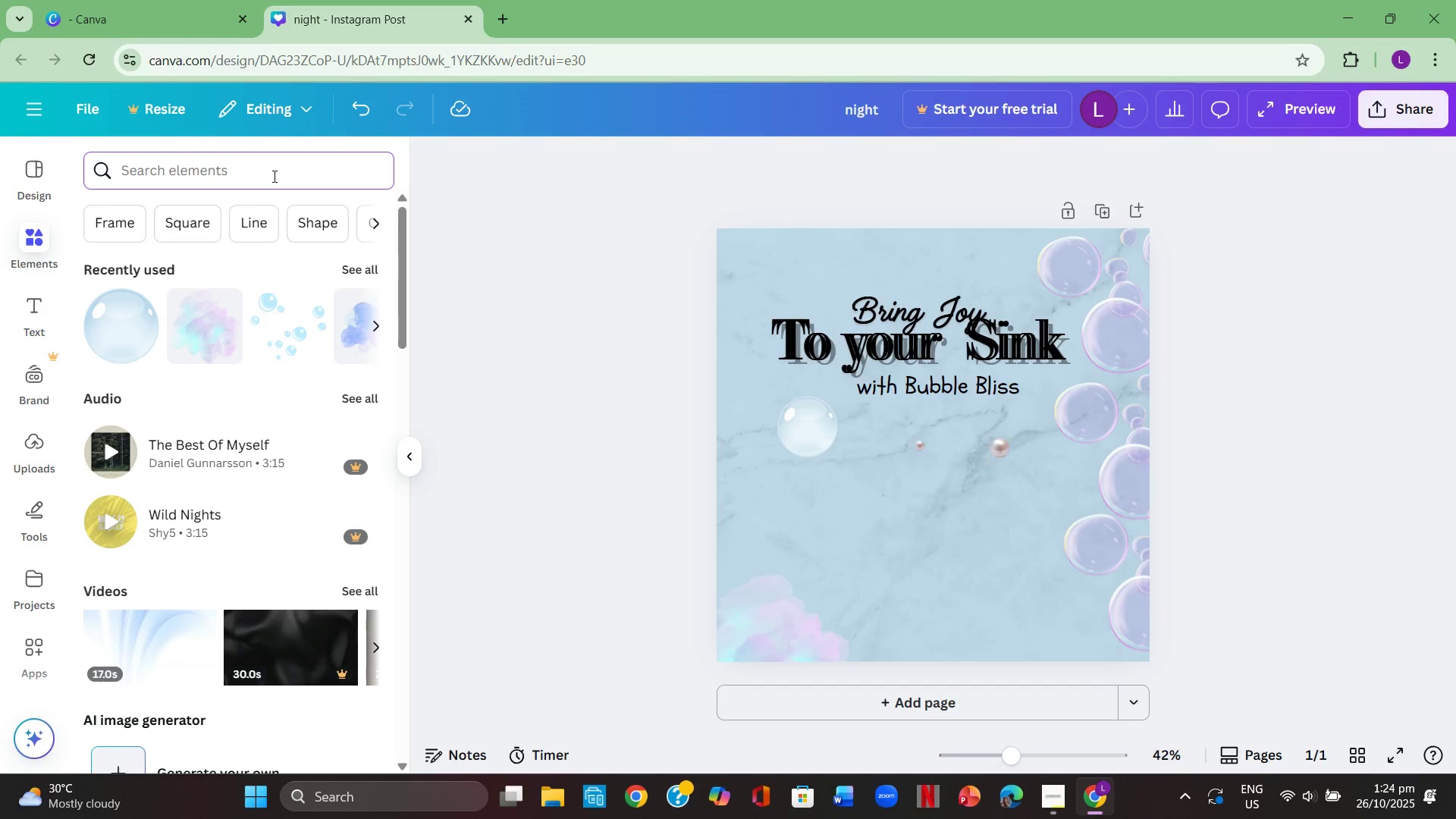 
wait(9.47)
 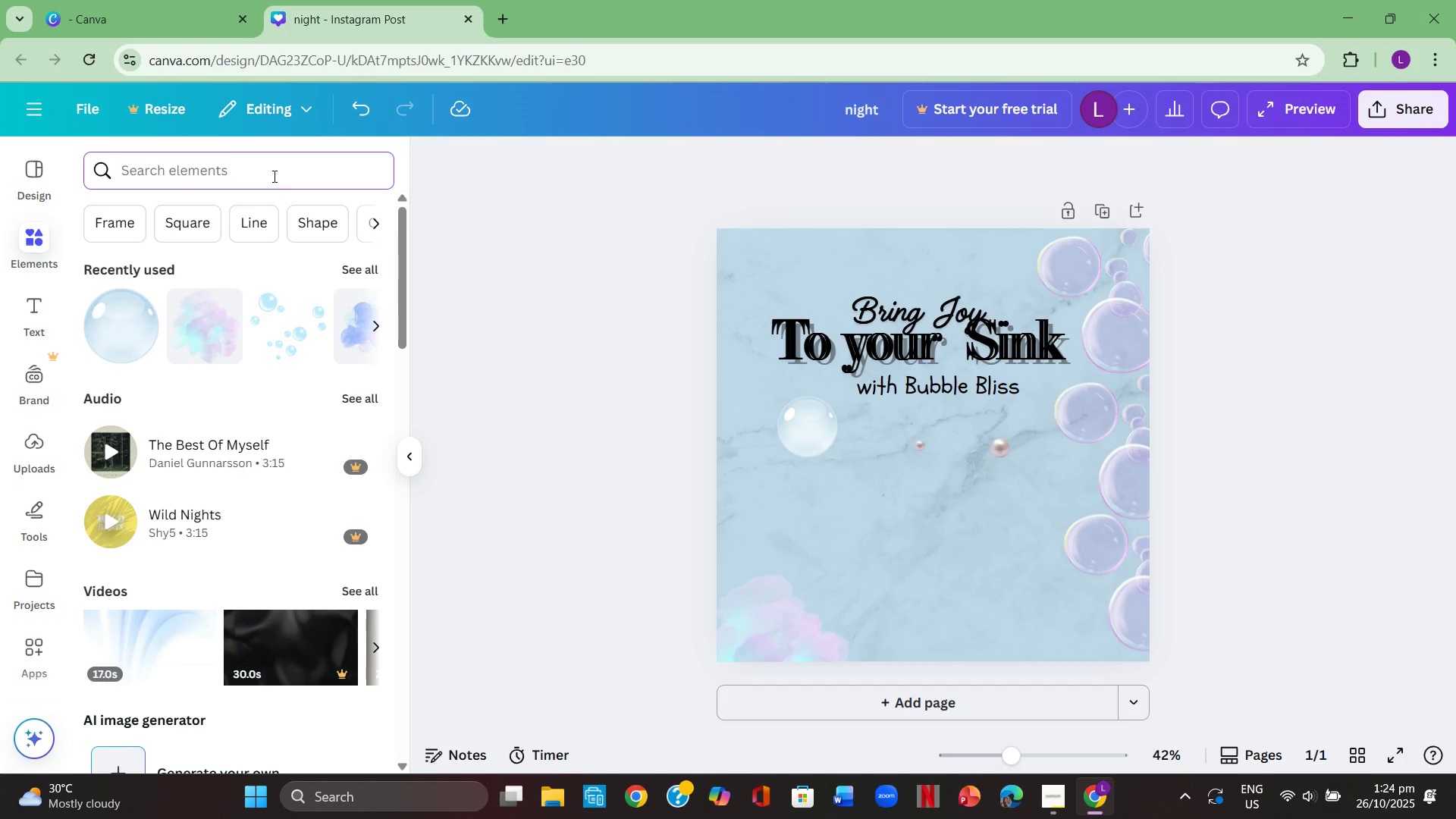 
left_click([163, 176])
 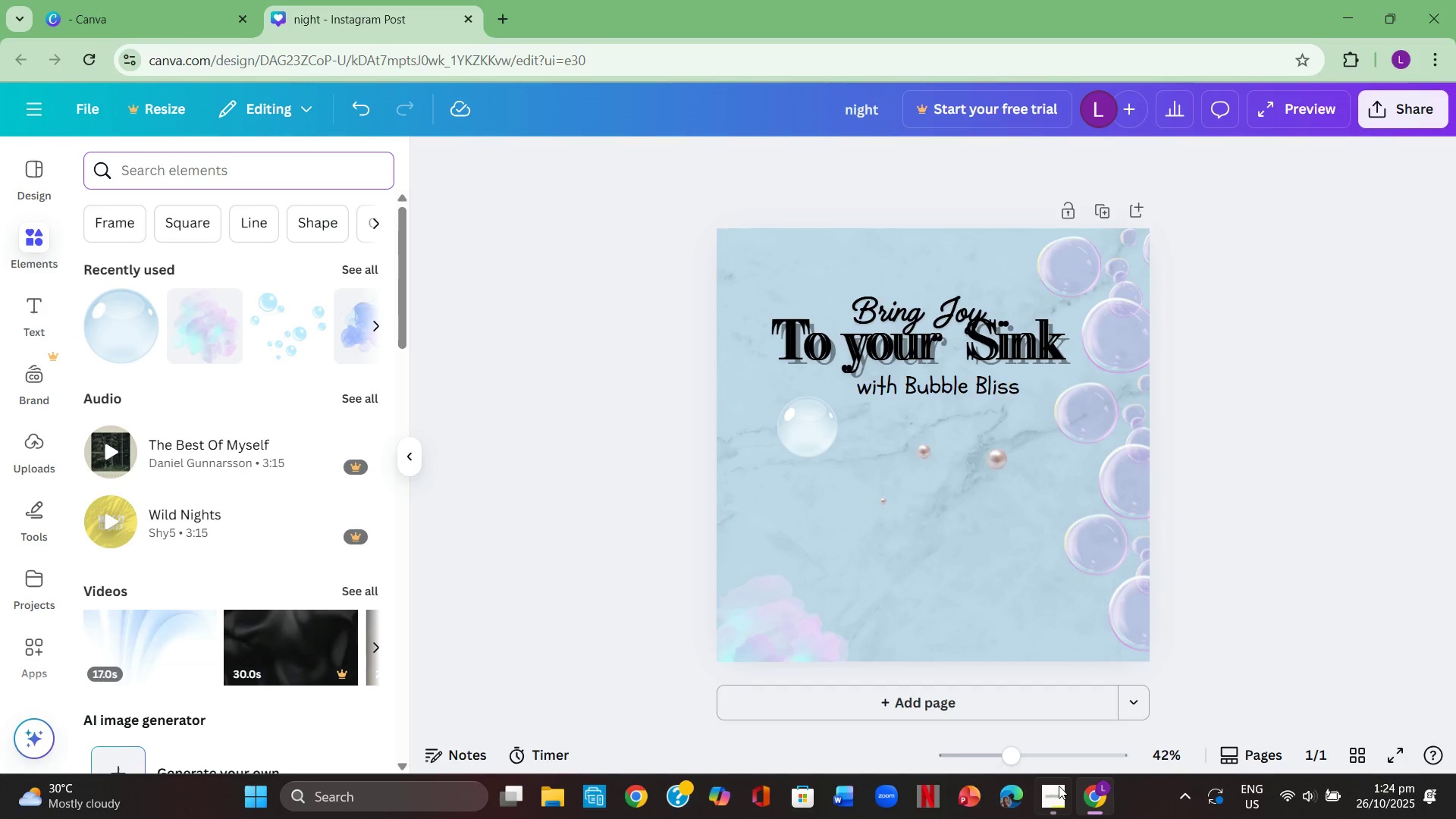 
left_click([1056, 793])